 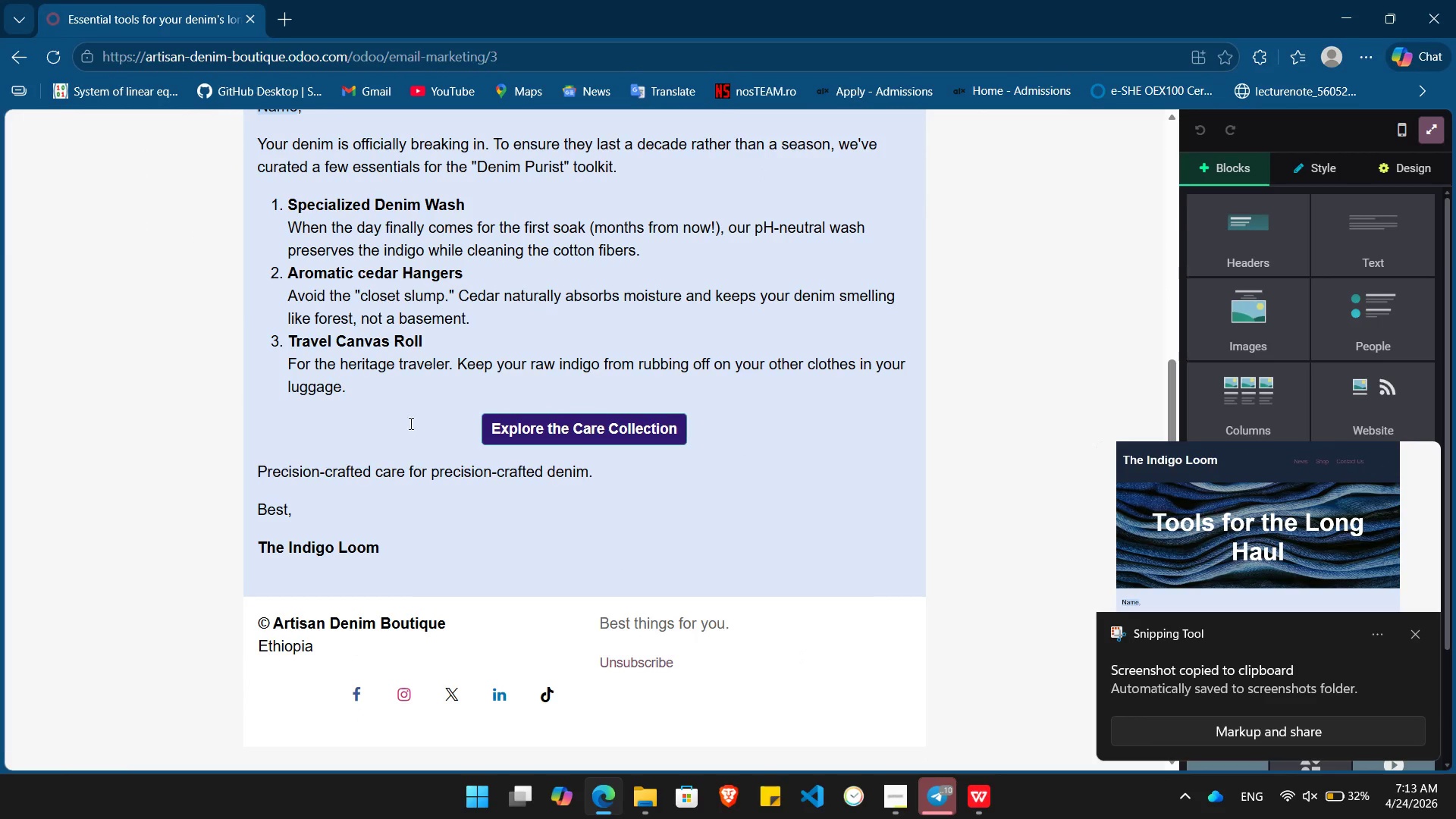 
left_click_drag(start_coordinate=[220, 107], to_coordinate=[992, 764])
 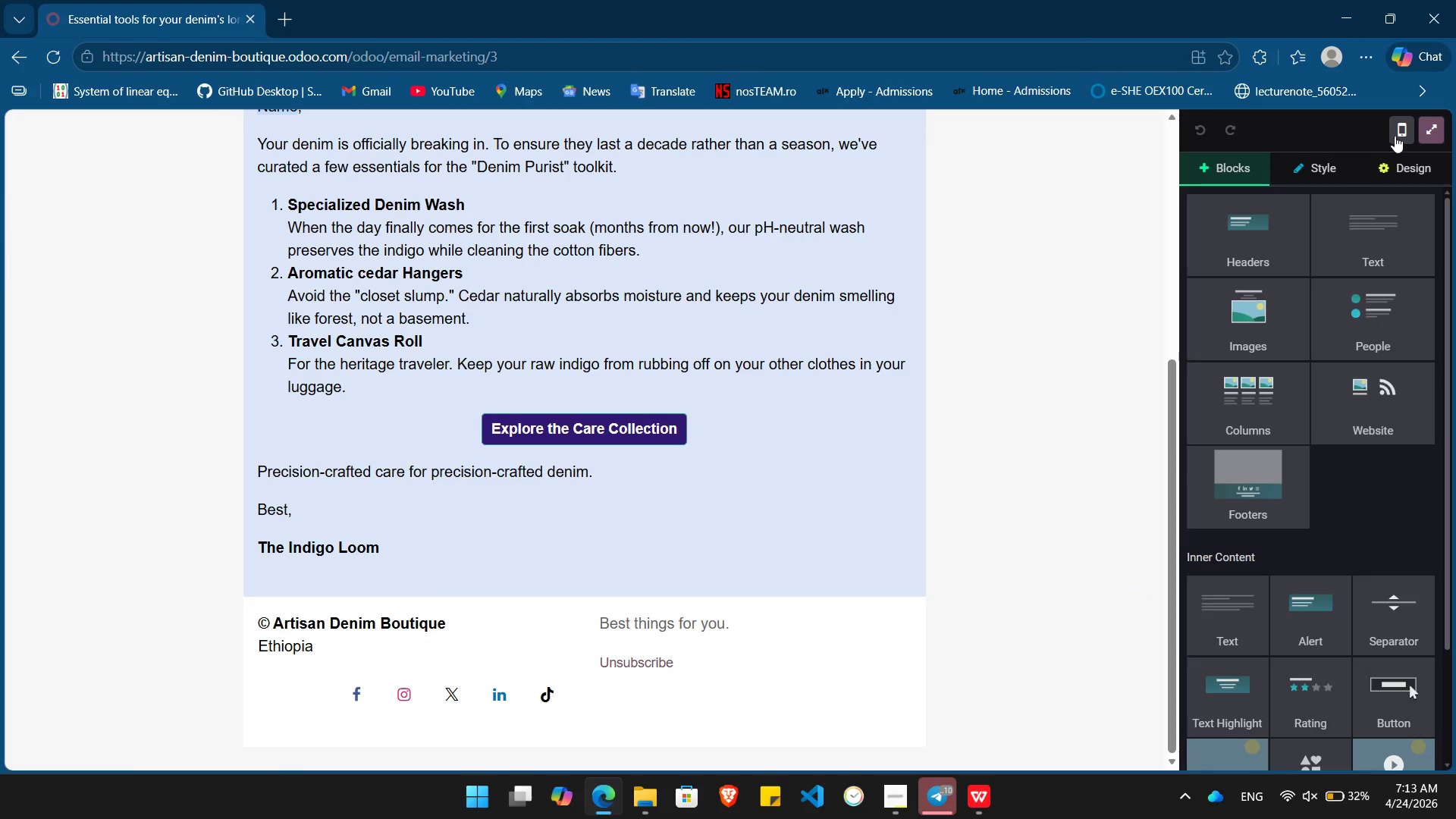 
left_click([1399, 135])
 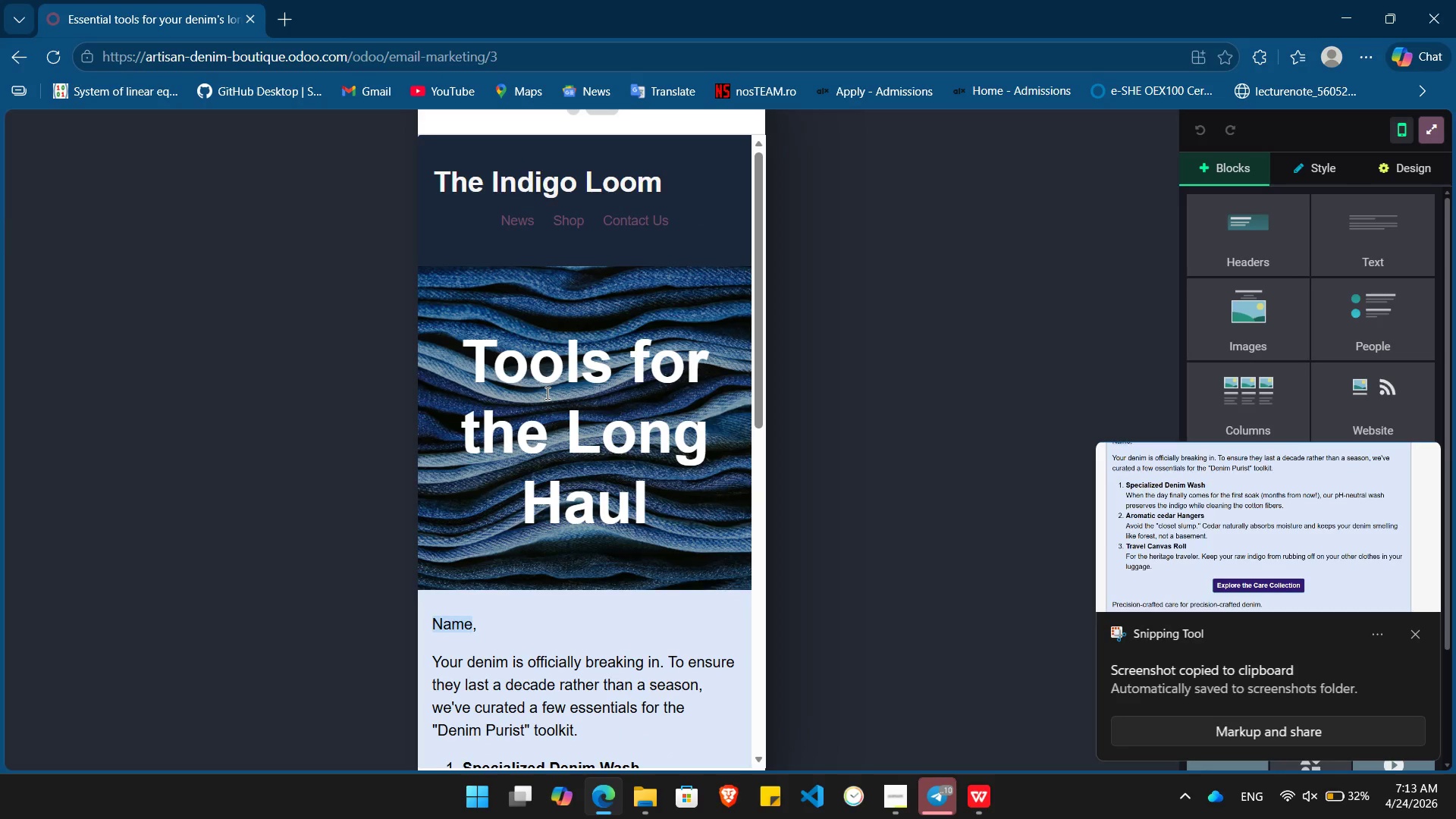 
key(PrintScreen)
 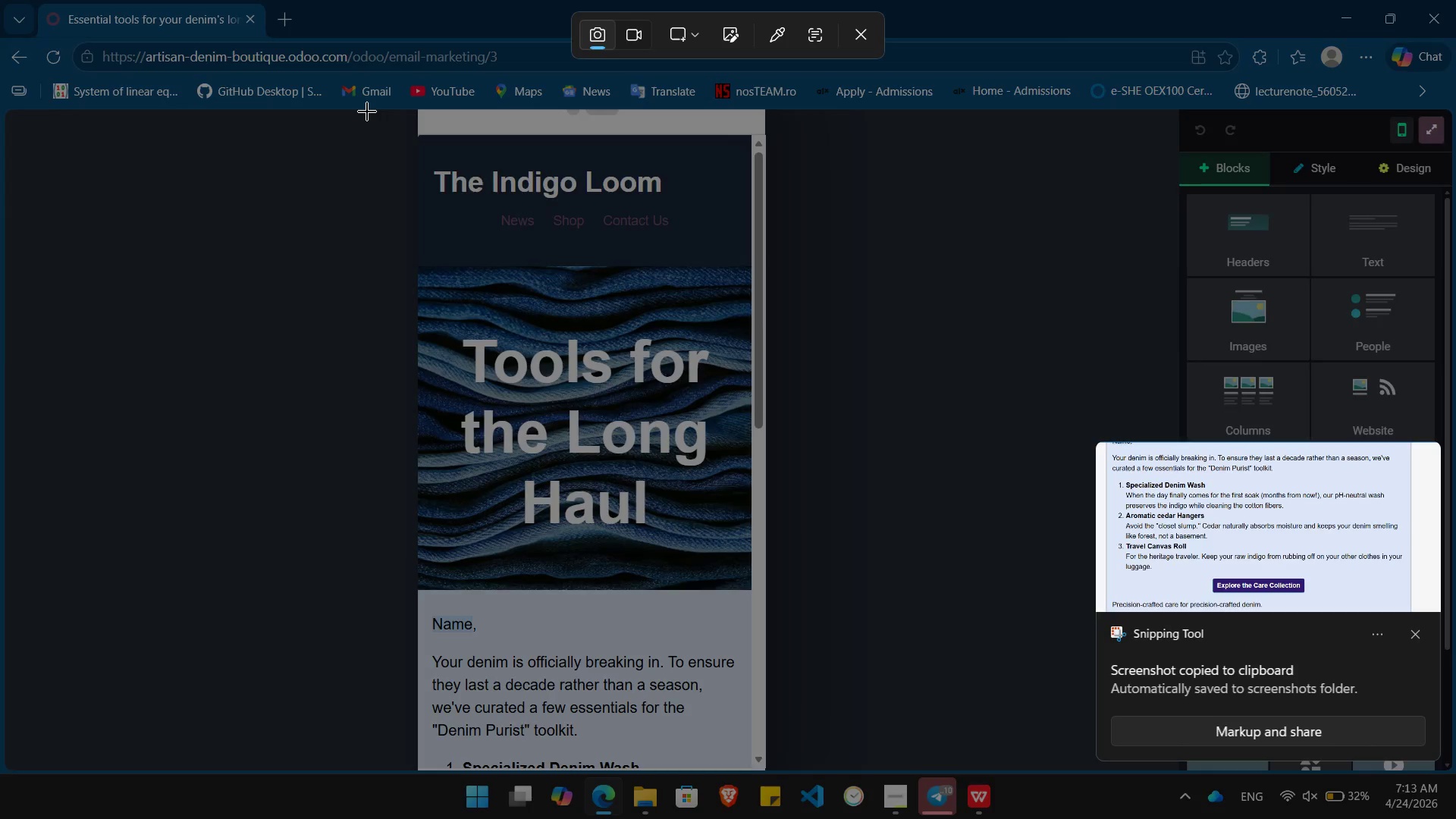 
left_click_drag(start_coordinate=[360, 111], to_coordinate=[801, 777])
 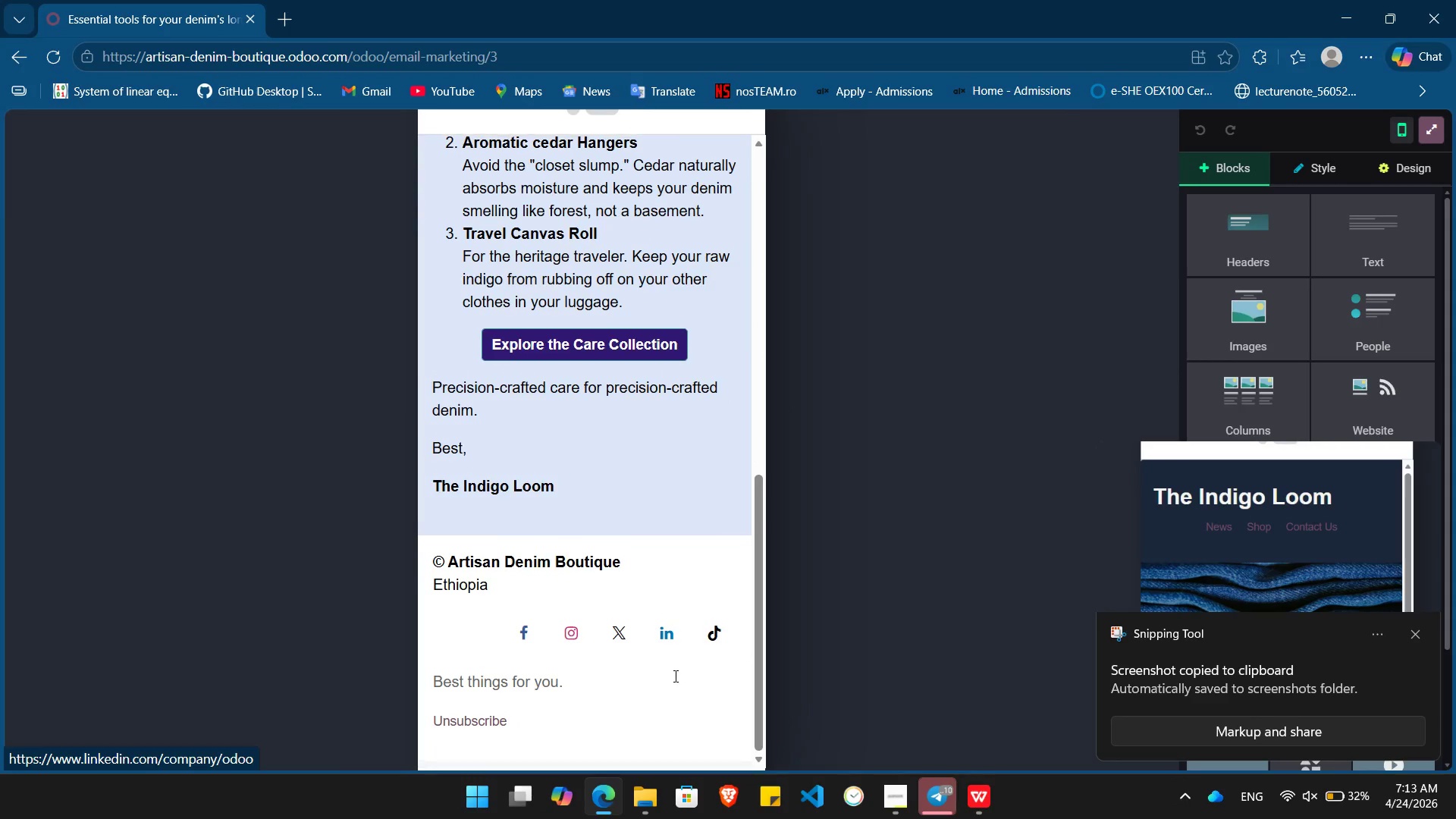 
key(PrintScreen)
 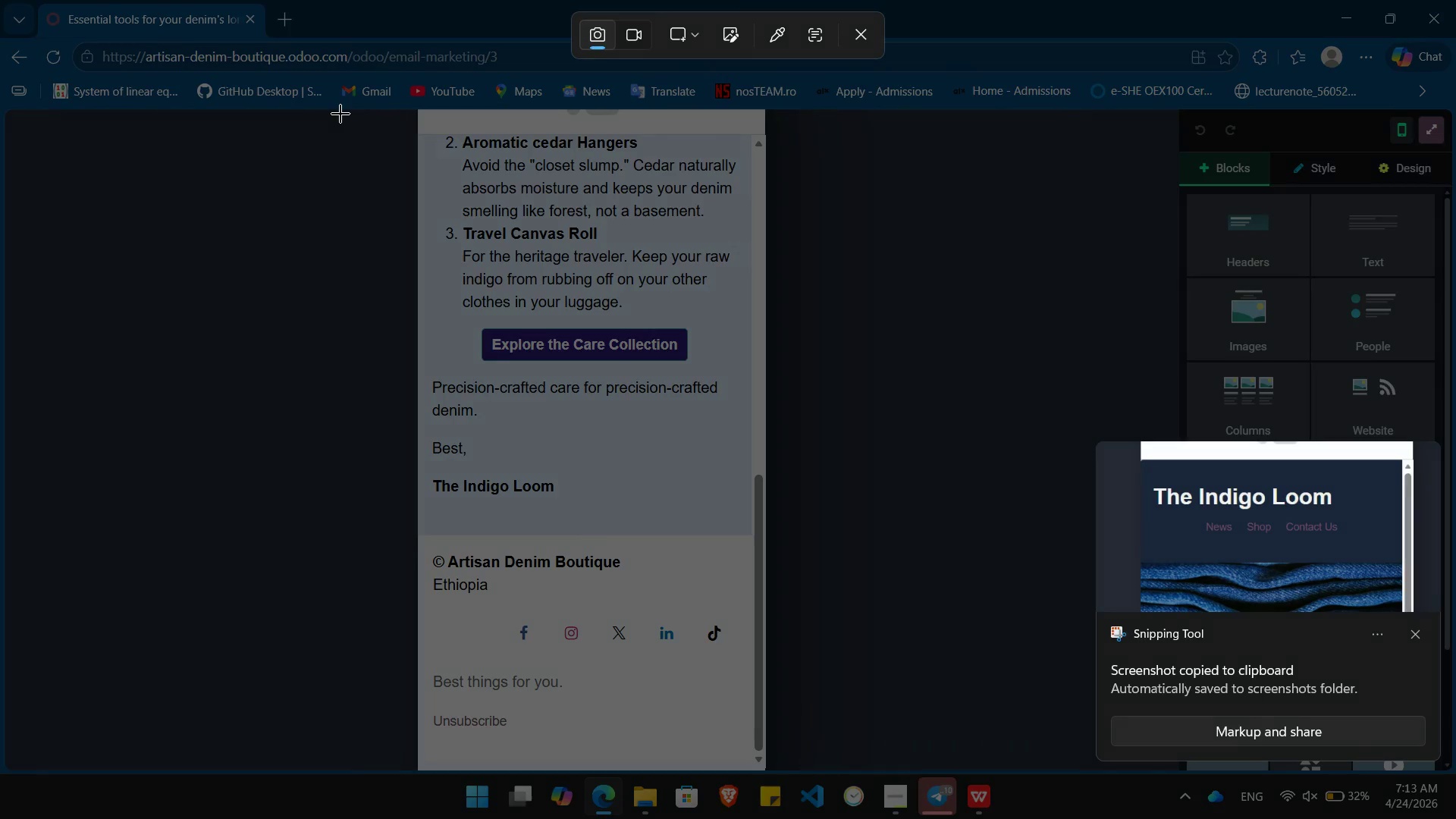 
left_click_drag(start_coordinate=[340, 114], to_coordinate=[825, 768])
 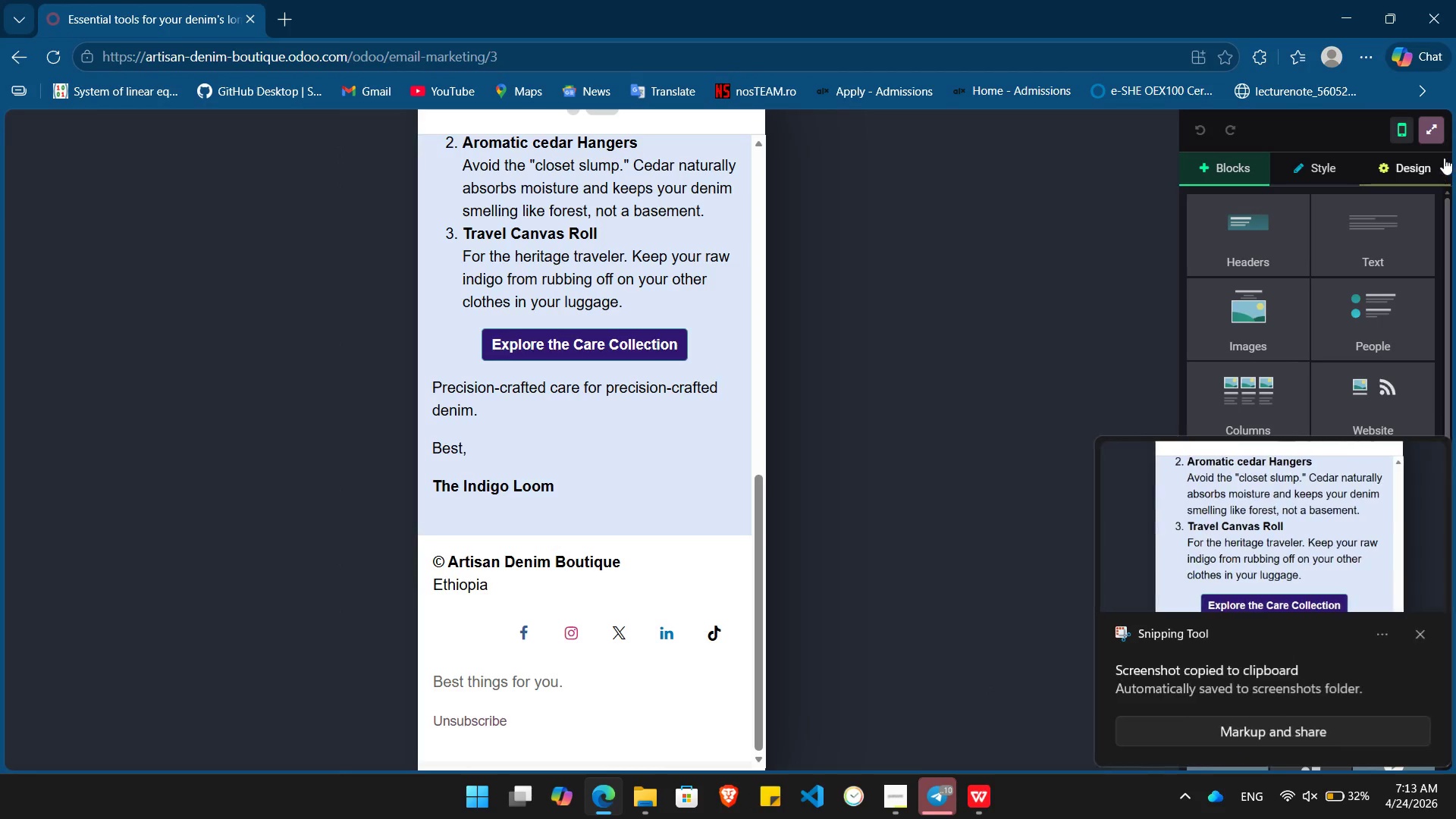 
left_click([1429, 137])
 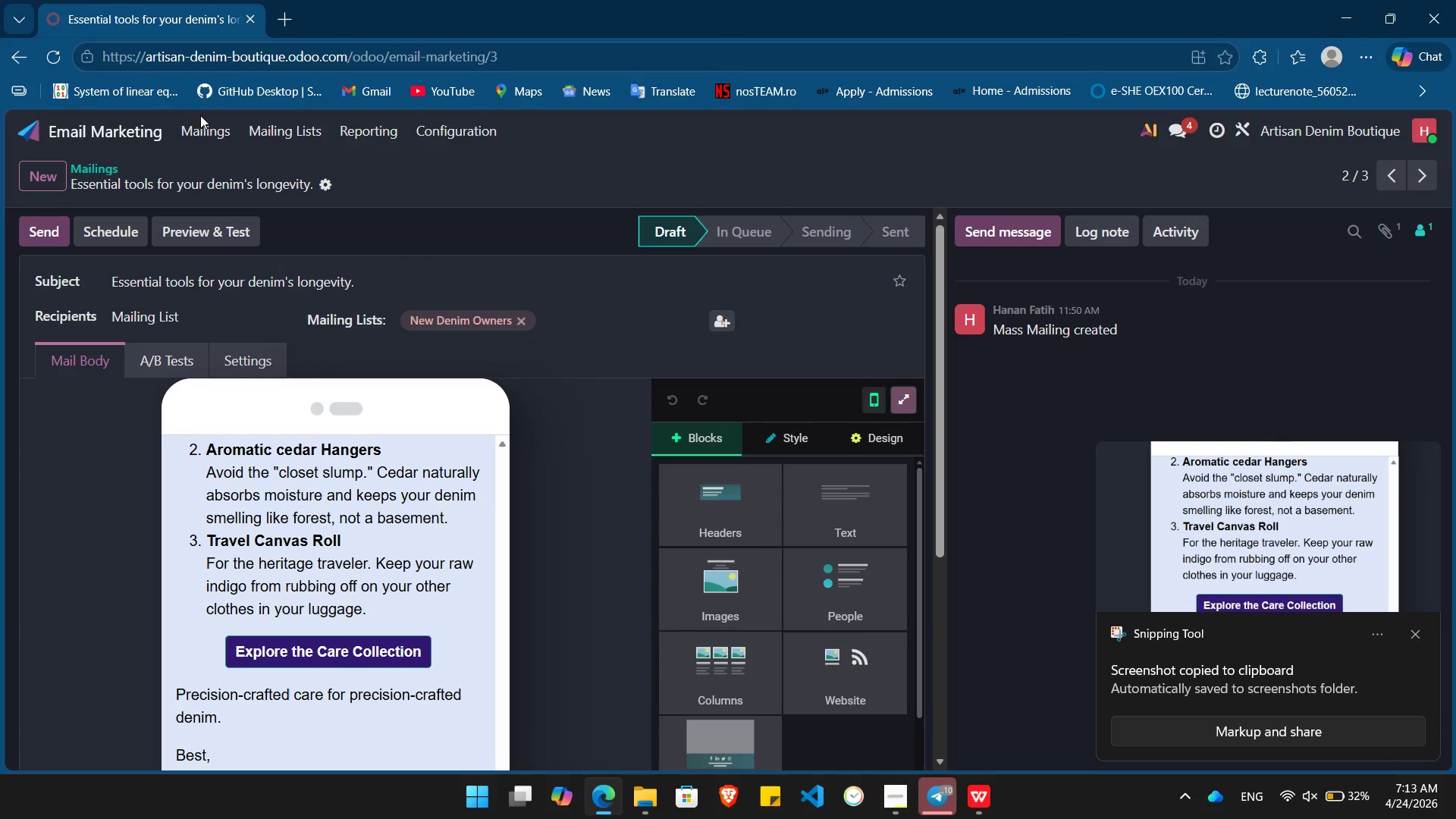 
left_click([206, 133])
 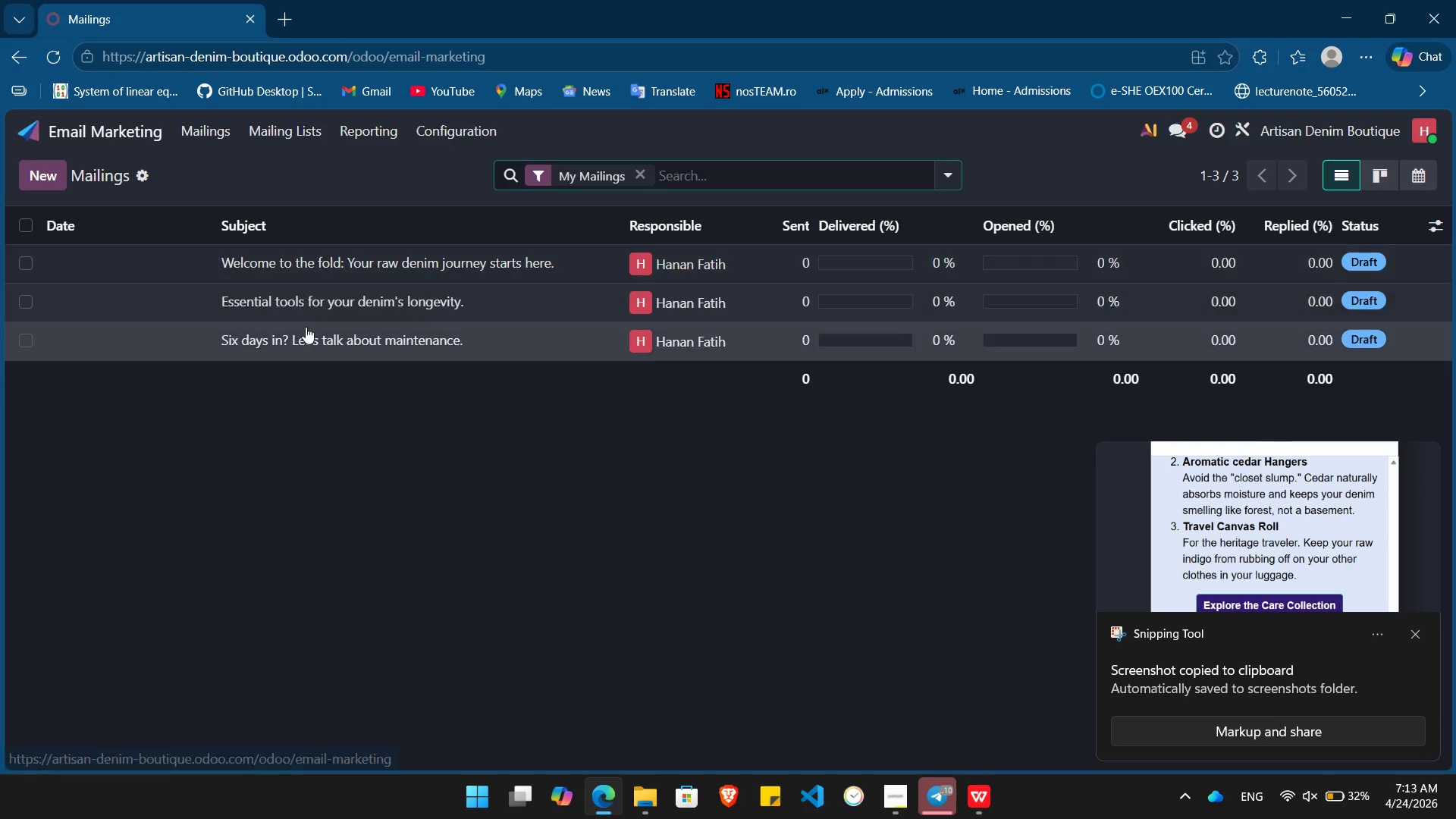 
left_click([306, 336])
 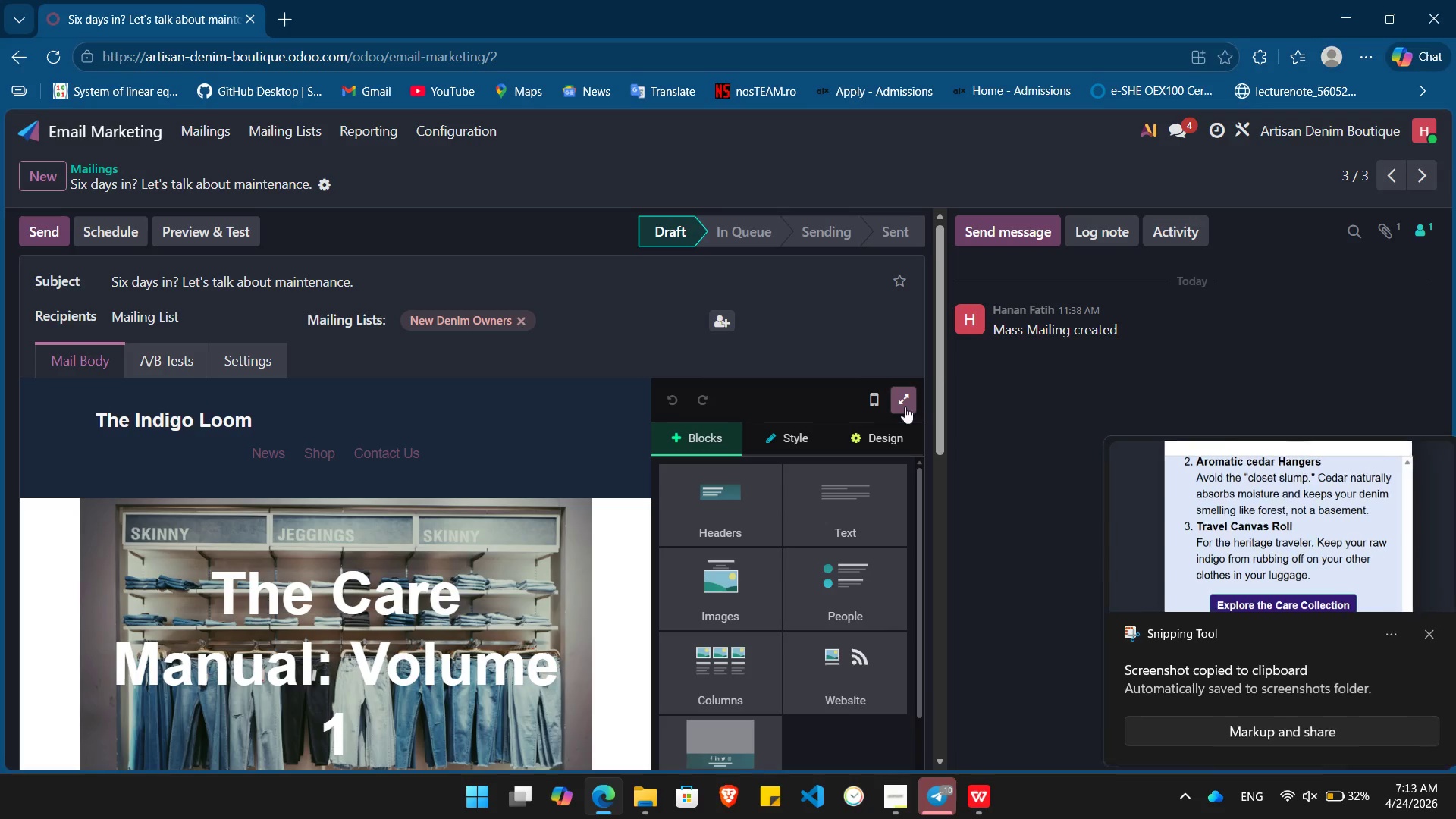 
left_click([905, 406])
 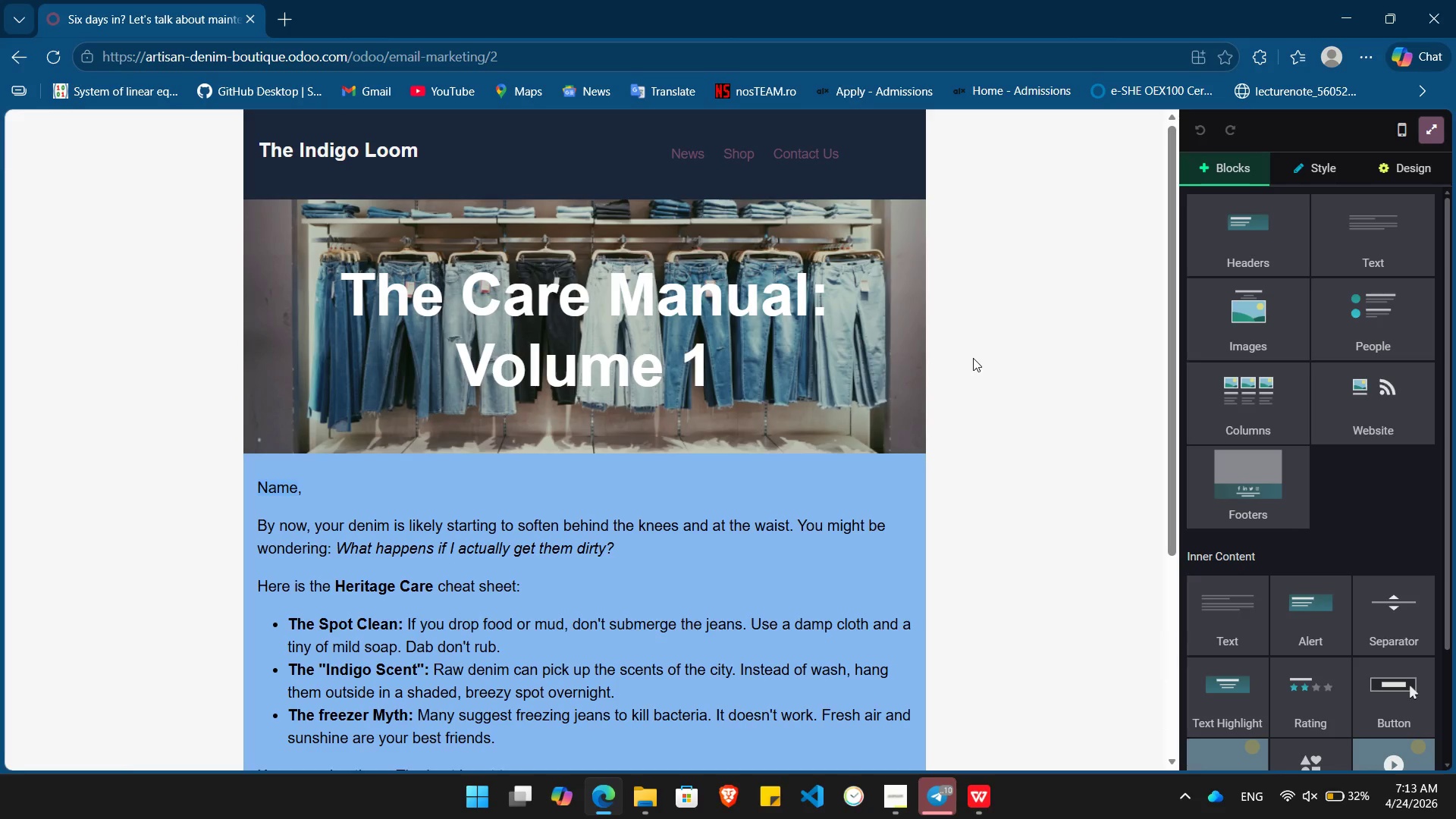 
key(PrintScreen)
 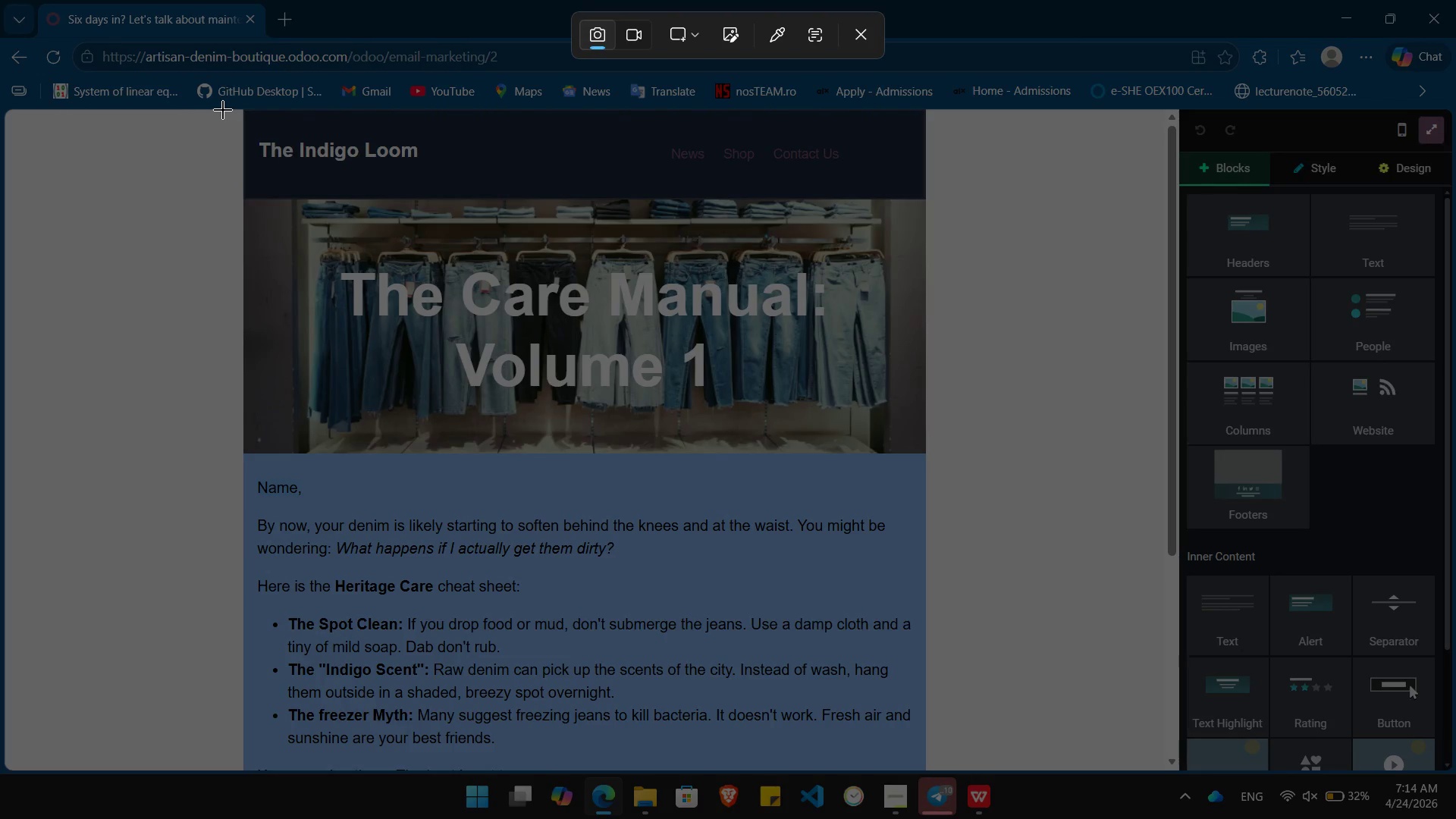 
left_click_drag(start_coordinate=[222, 109], to_coordinate=[944, 771])
 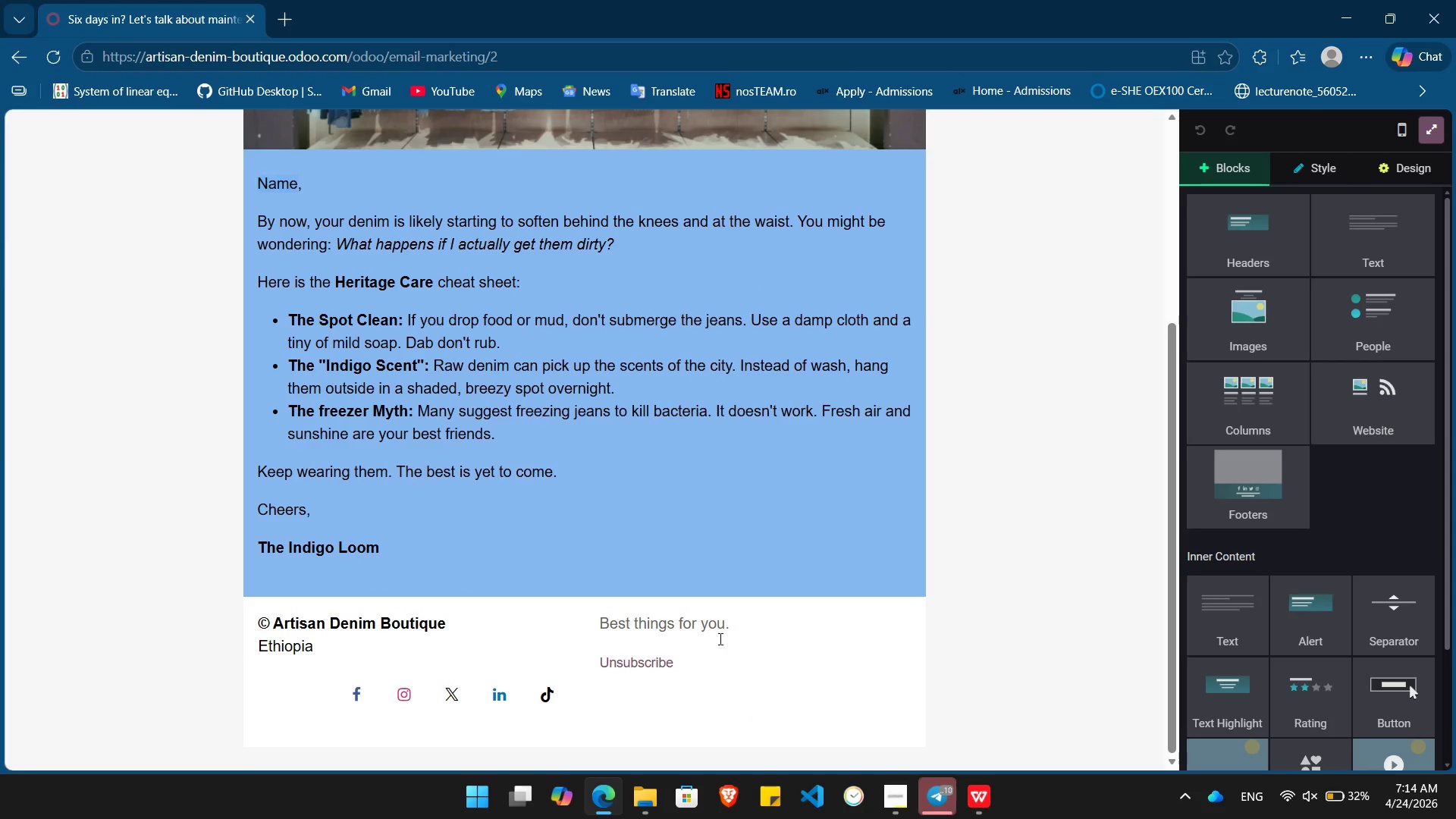 
key(PrintScreen)
 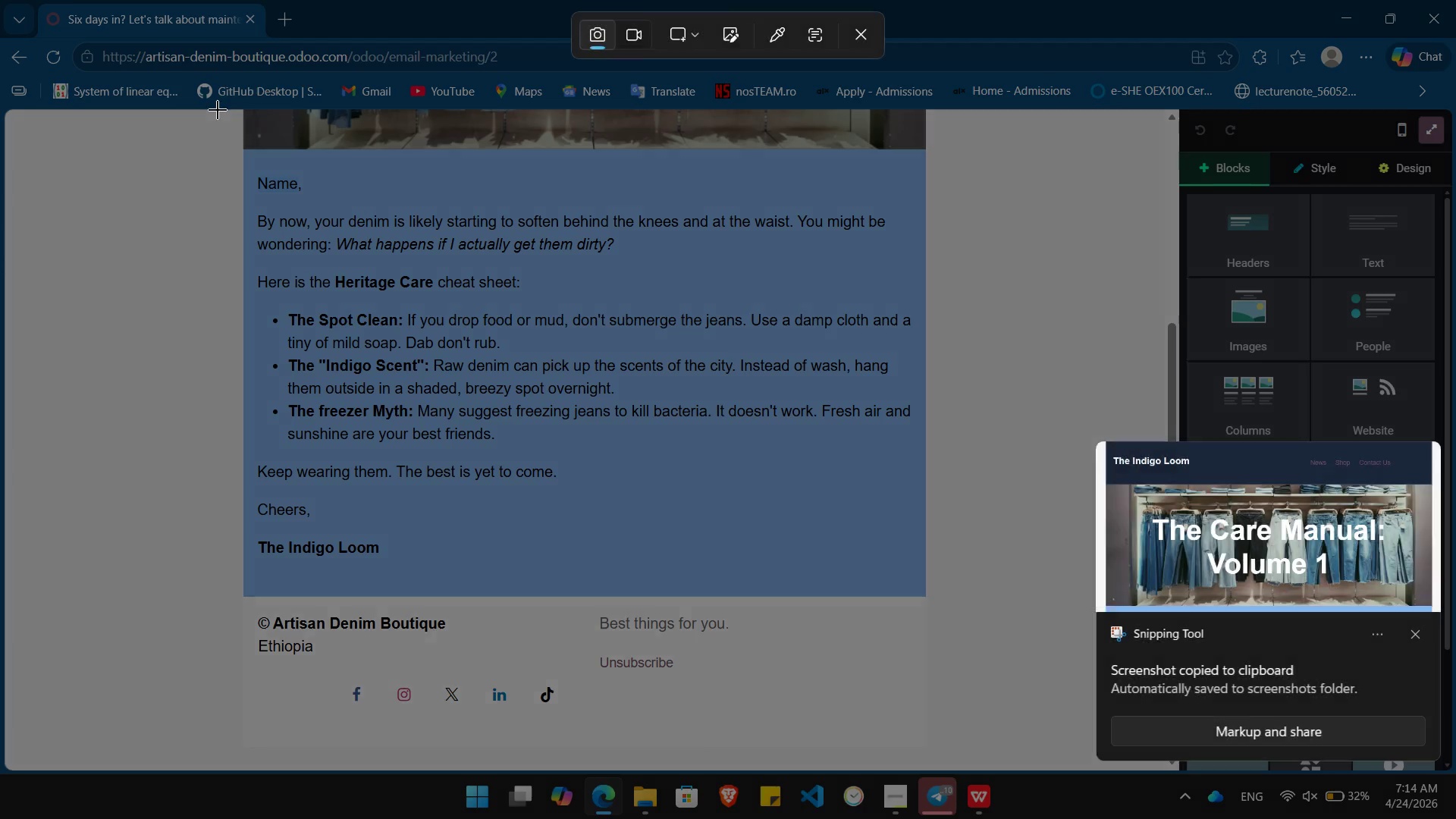 
left_click_drag(start_coordinate=[218, 112], to_coordinate=[981, 761])
 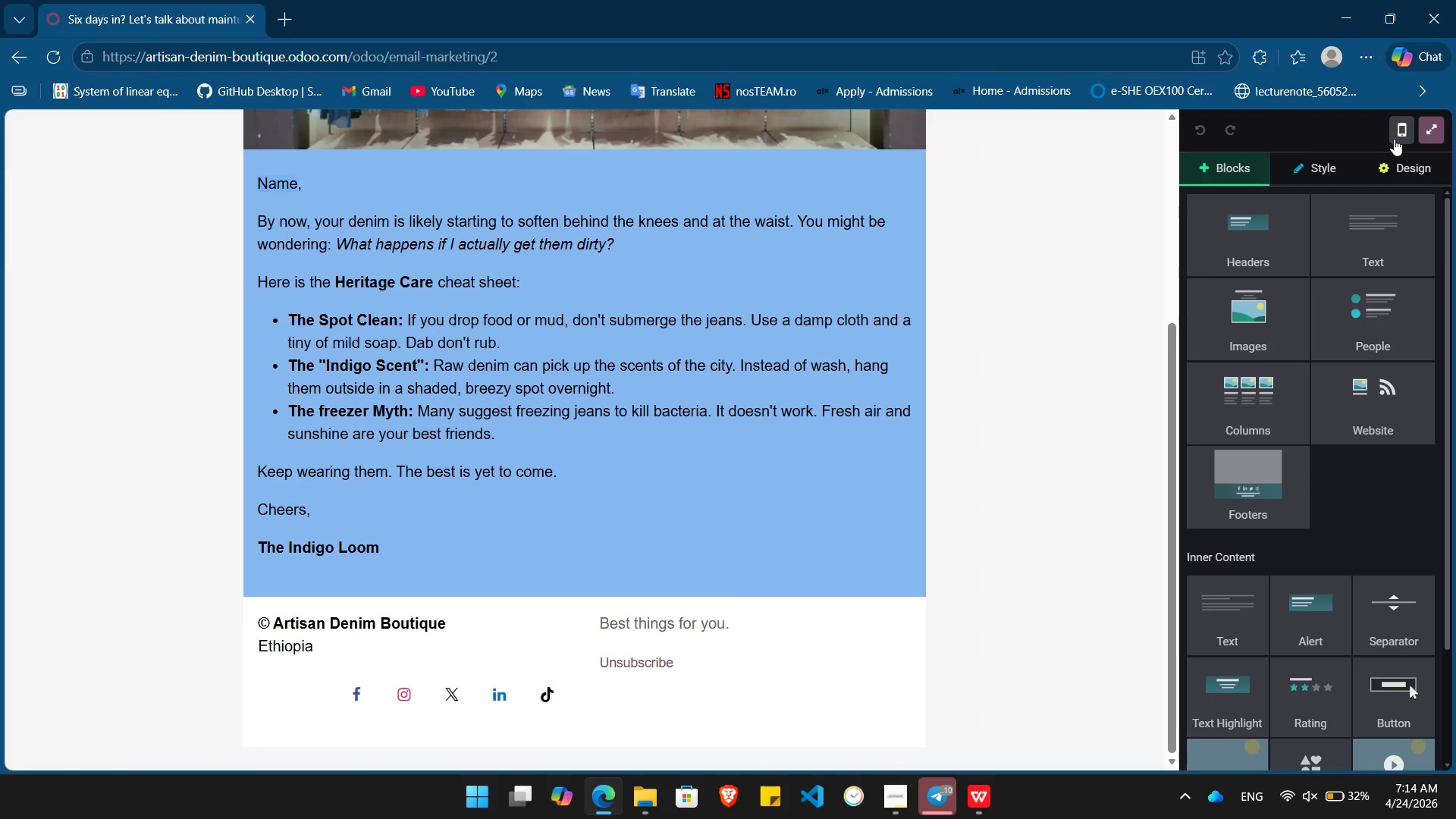 
left_click([1403, 130])
 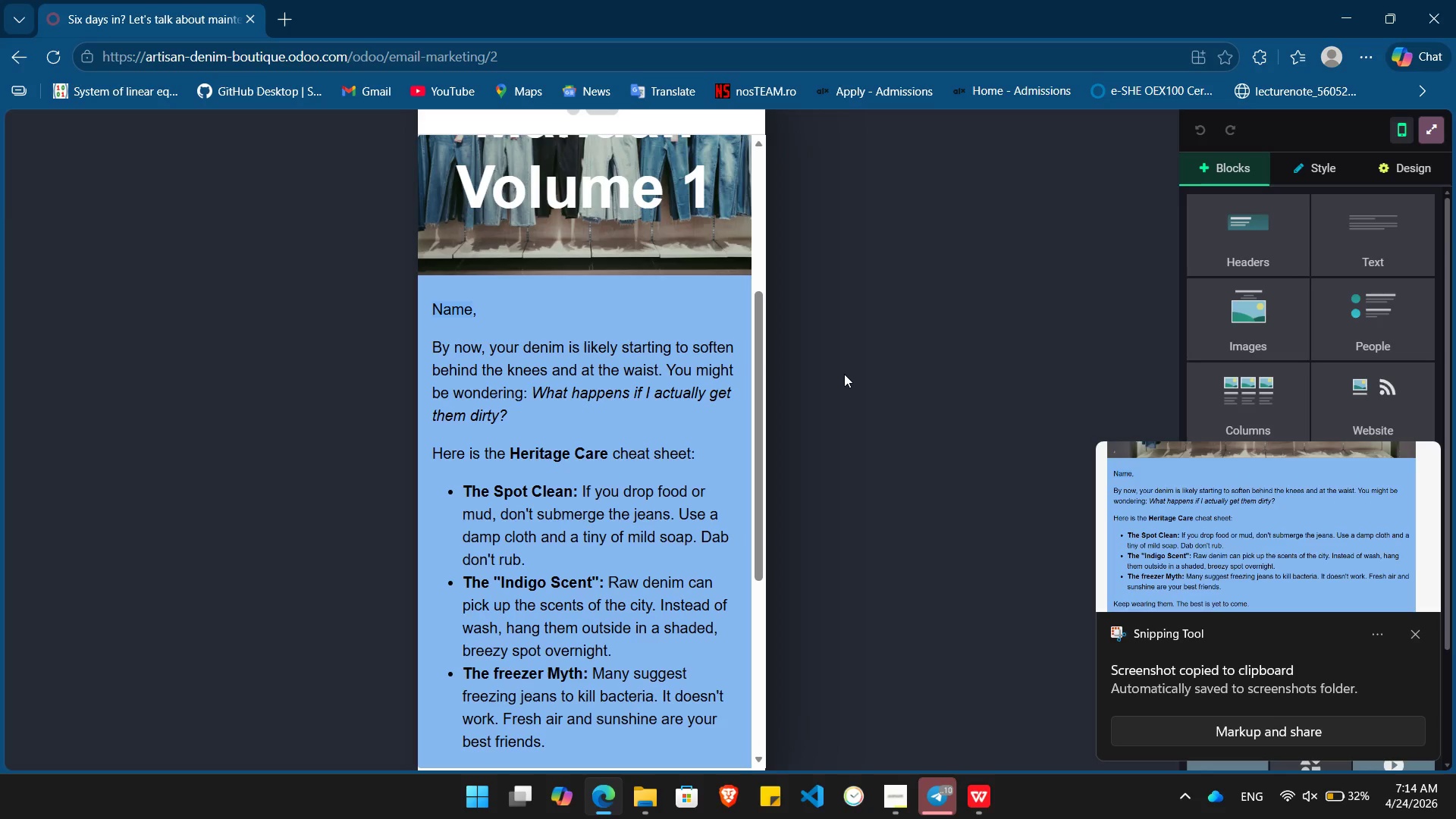 
double_click([844, 374])
 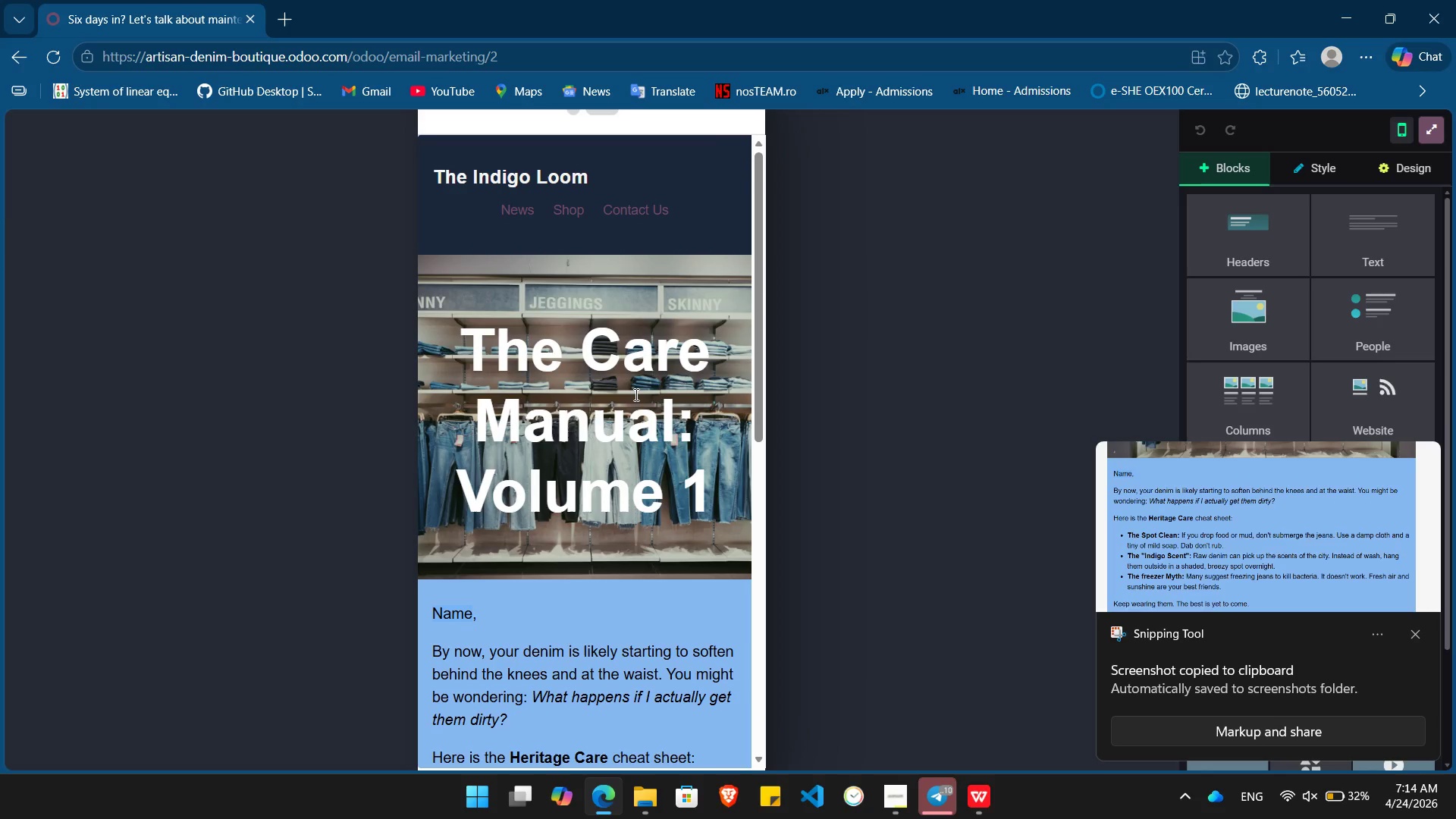 
key(PrintScreen)
 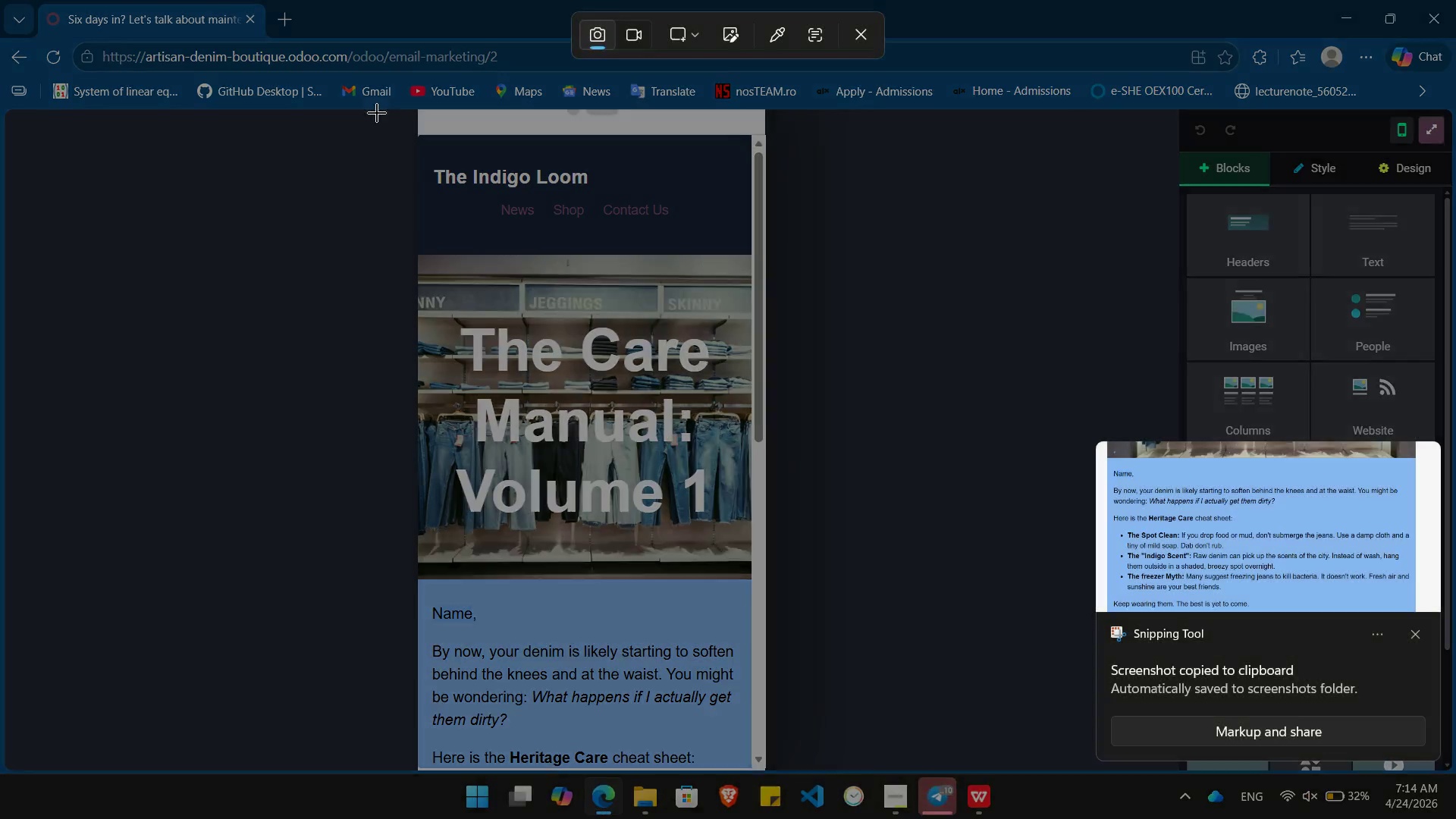 
left_click_drag(start_coordinate=[384, 111], to_coordinate=[803, 771])
 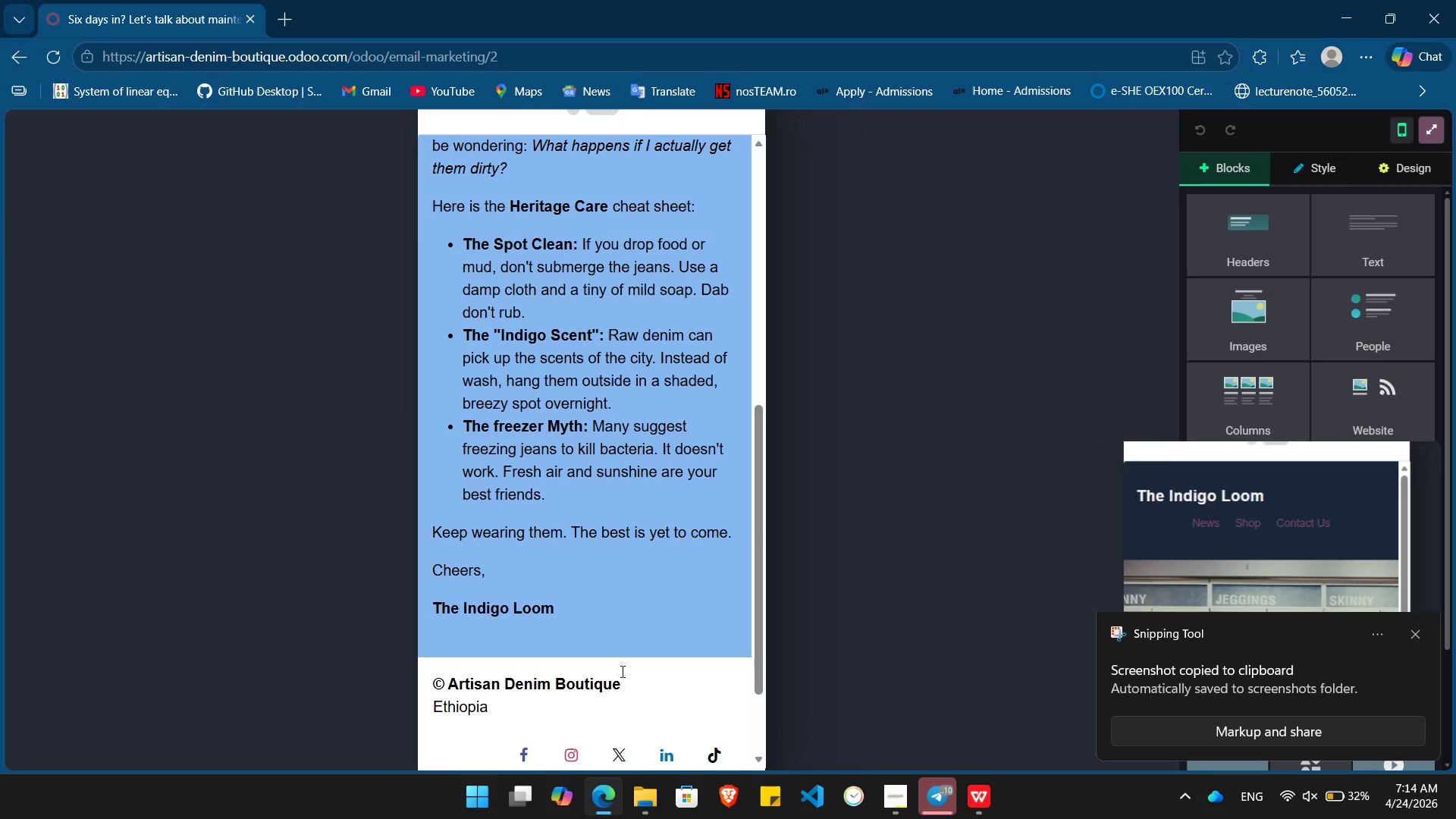 
wait(11.5)
 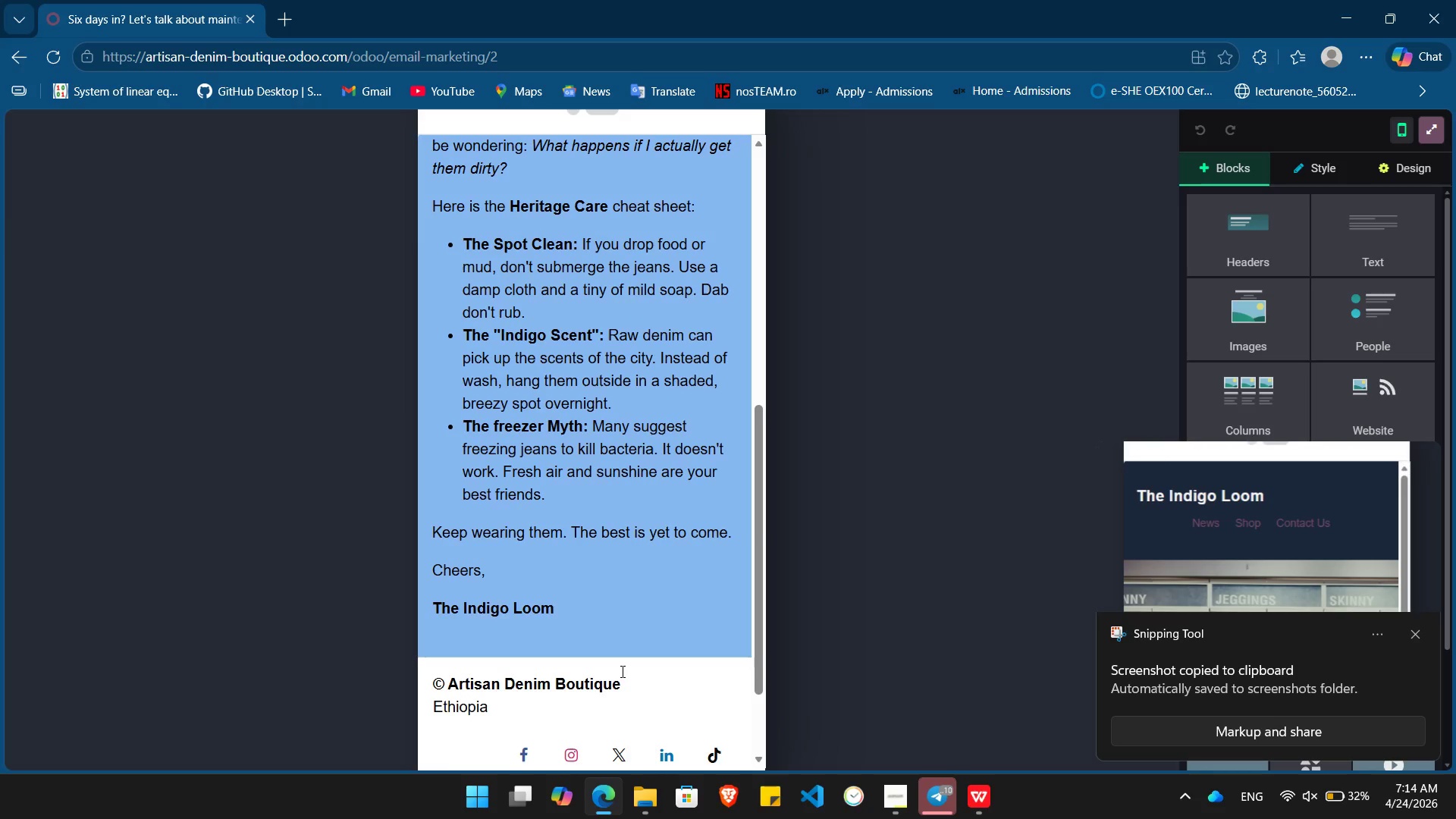 
key(PrintScreen)
 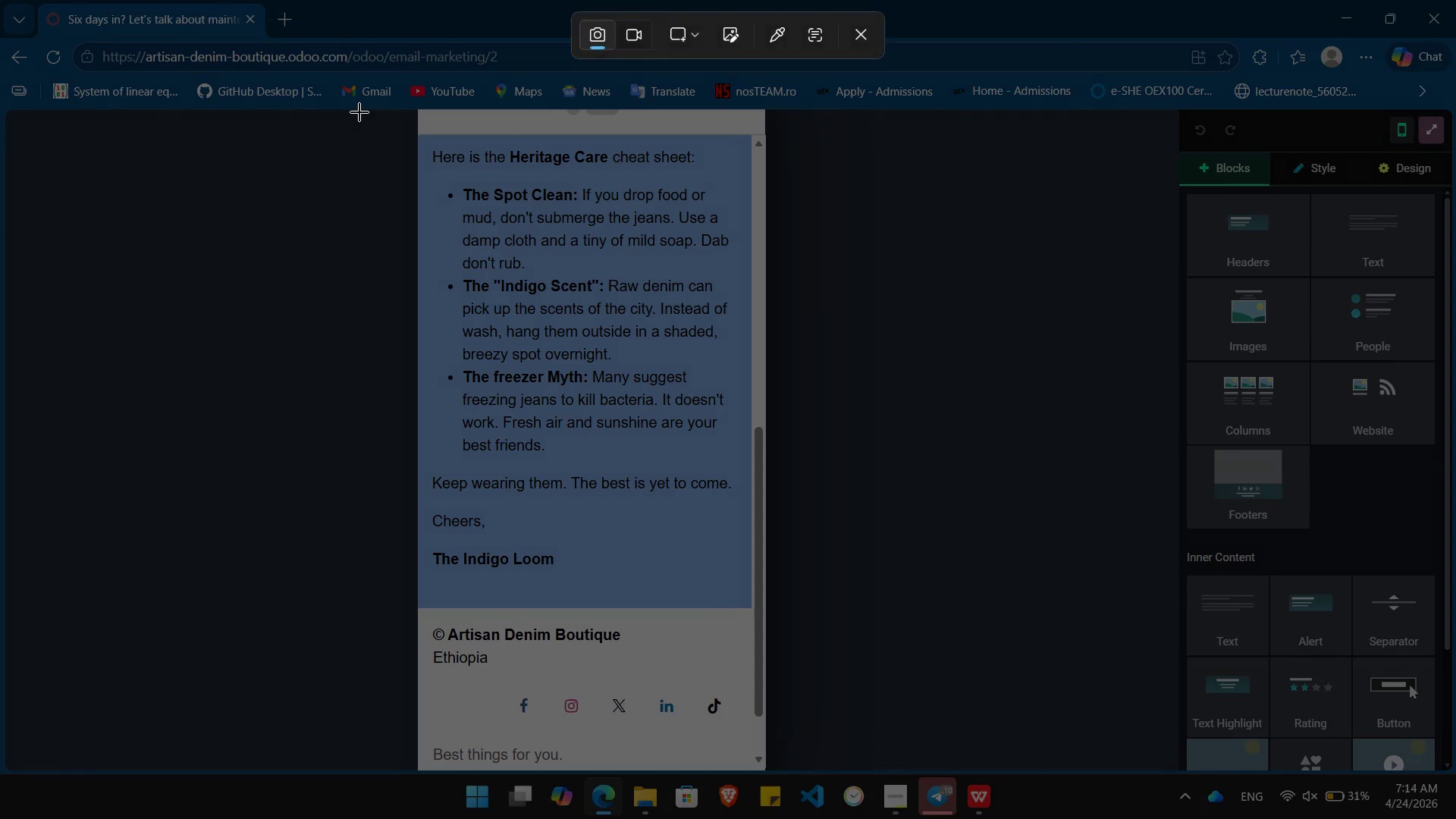 
left_click_drag(start_coordinate=[362, 109], to_coordinate=[899, 770])
 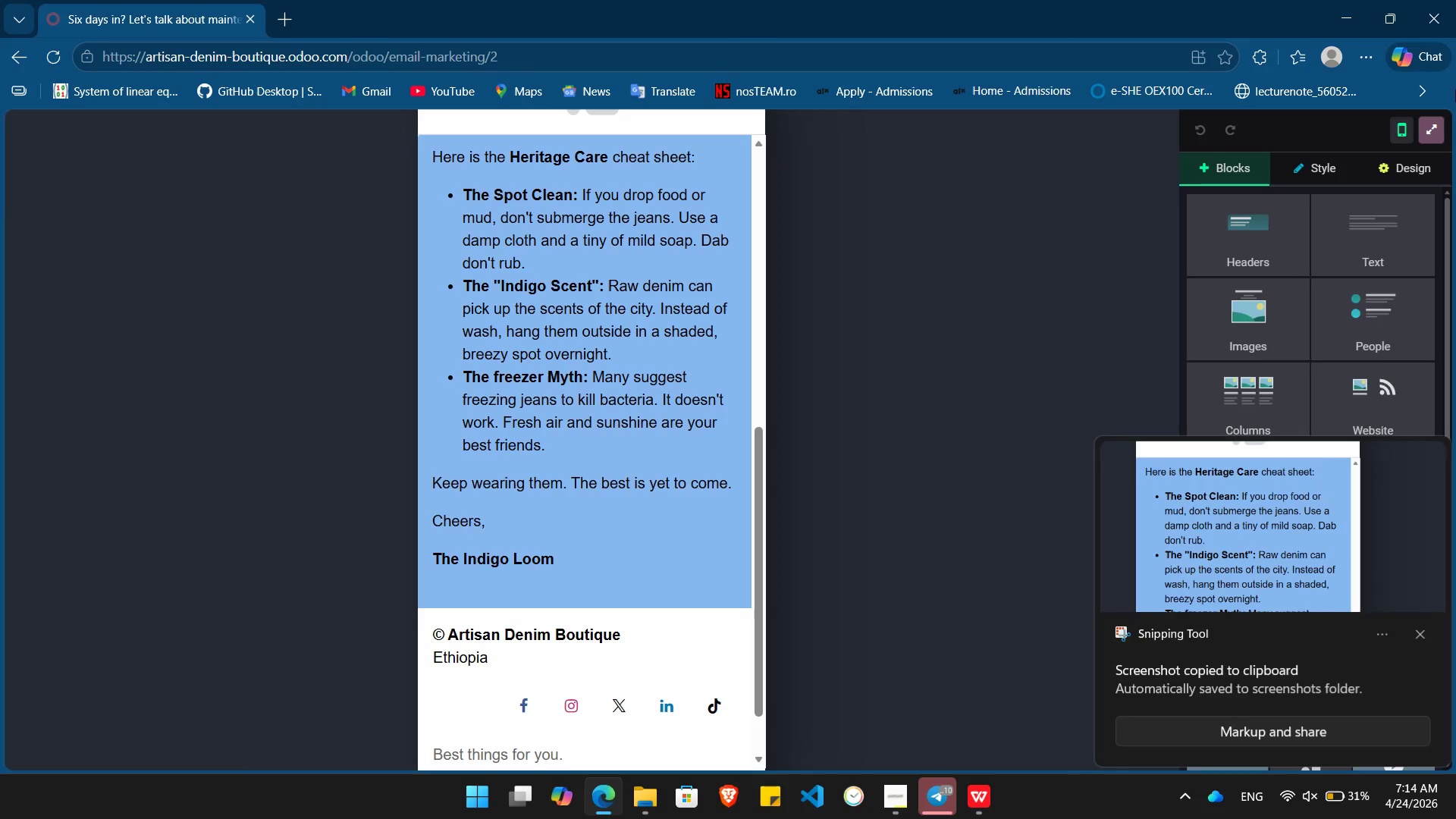 
left_click([1436, 126])
 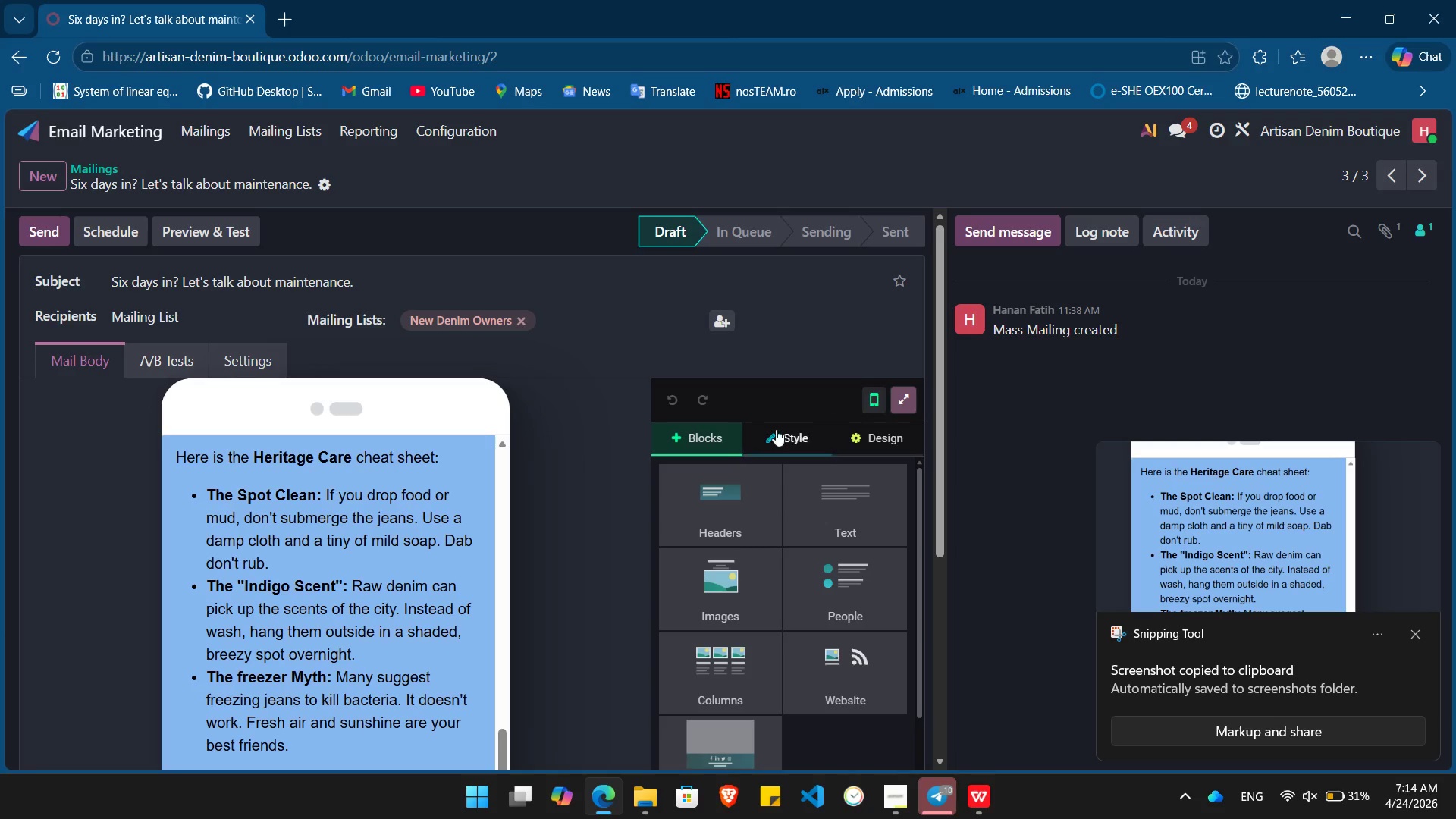 
key(Alt+Tab)